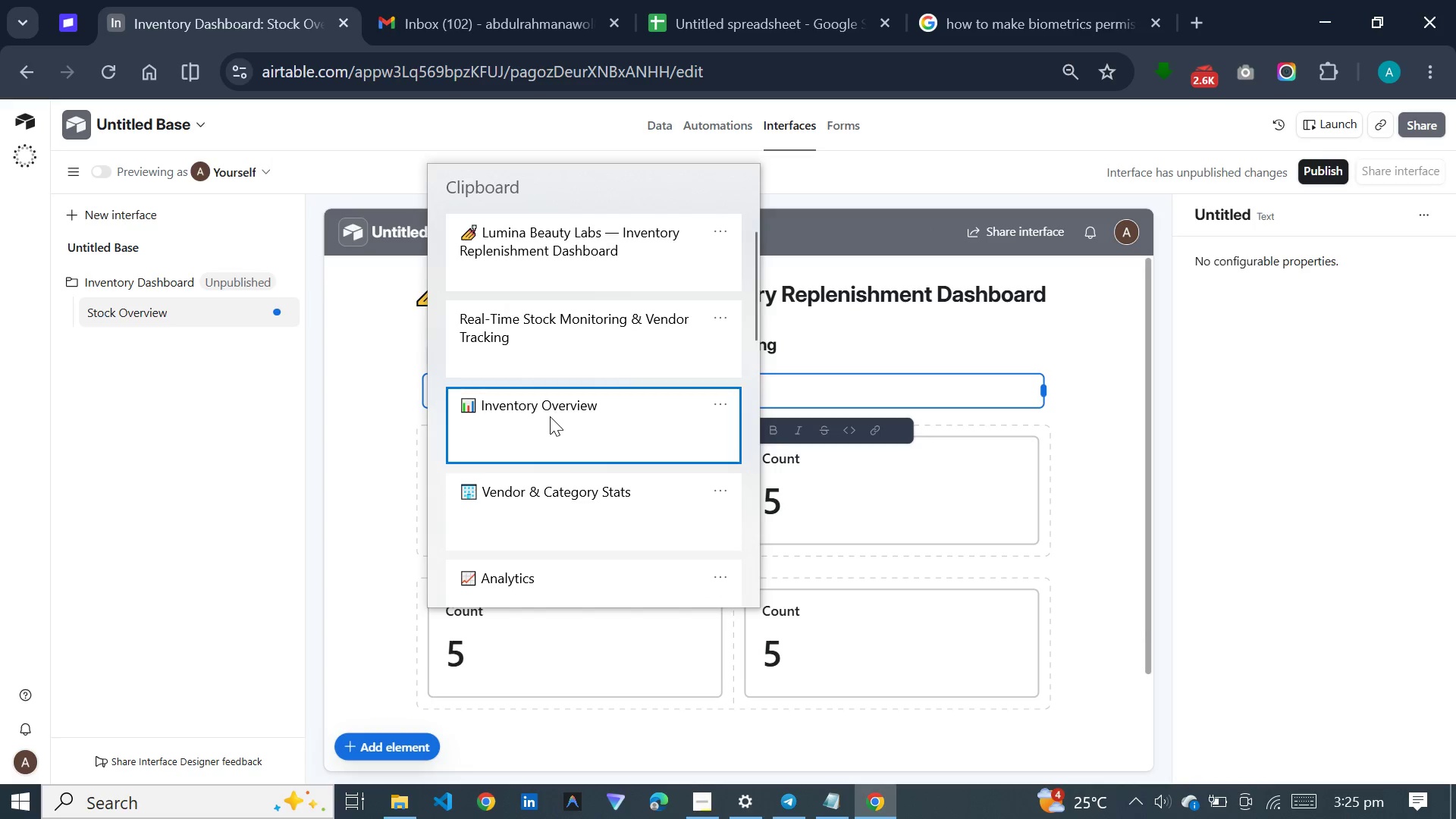 
key(Control+ControlLeft)
 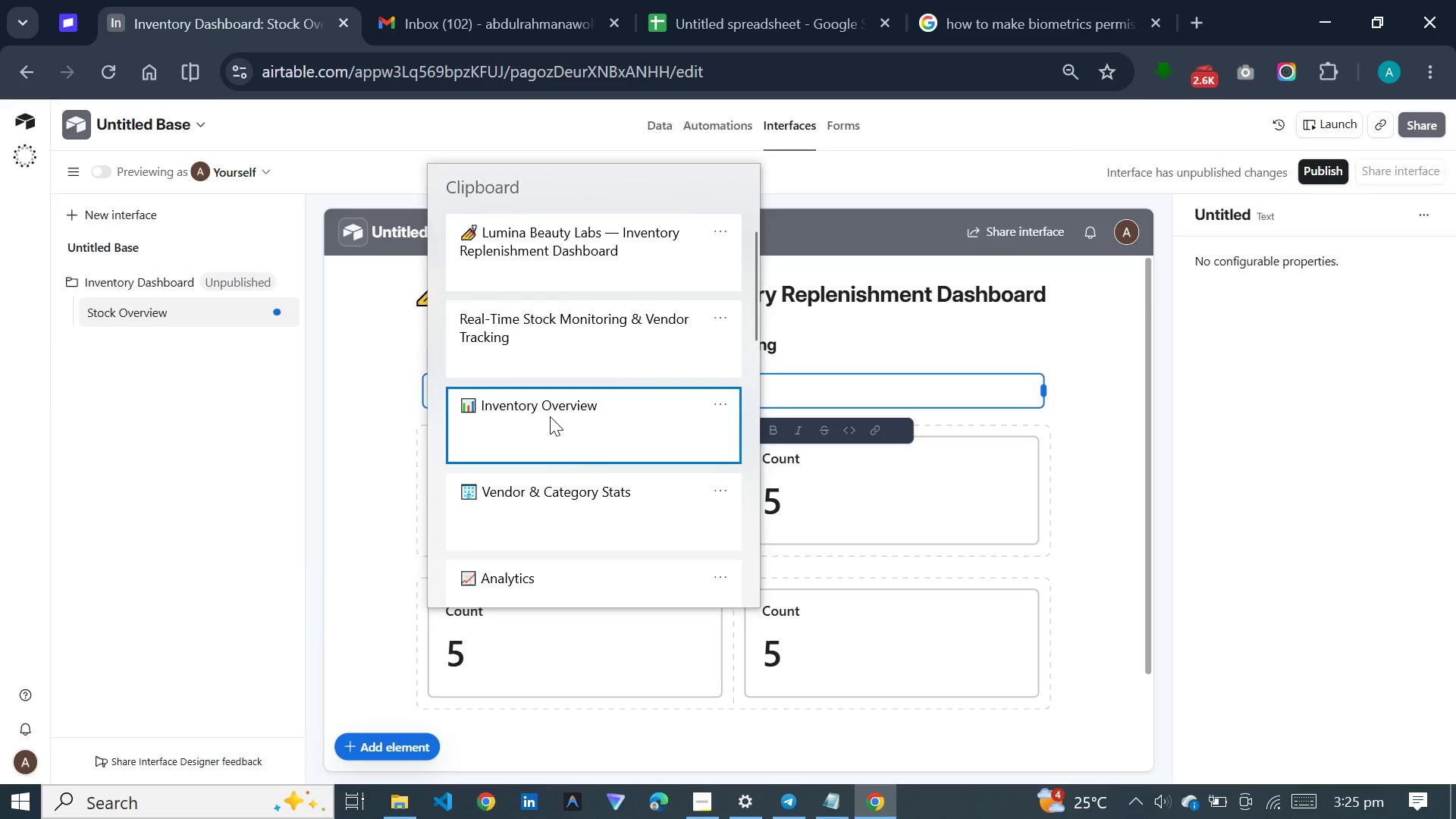 
left_click_drag(start_coordinate=[1047, 384], to_coordinate=[631, 371])
 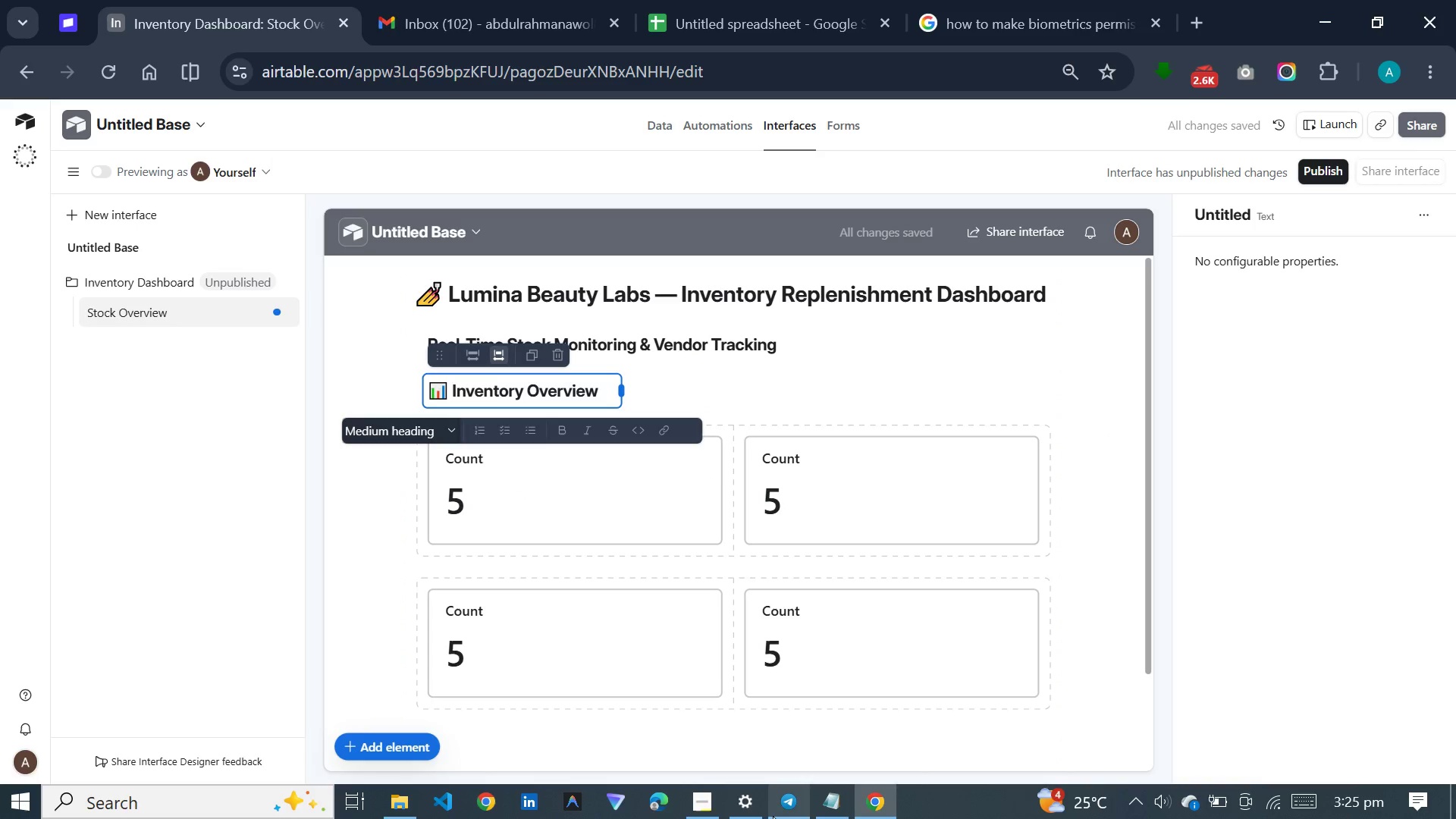 
left_click([708, 812])